 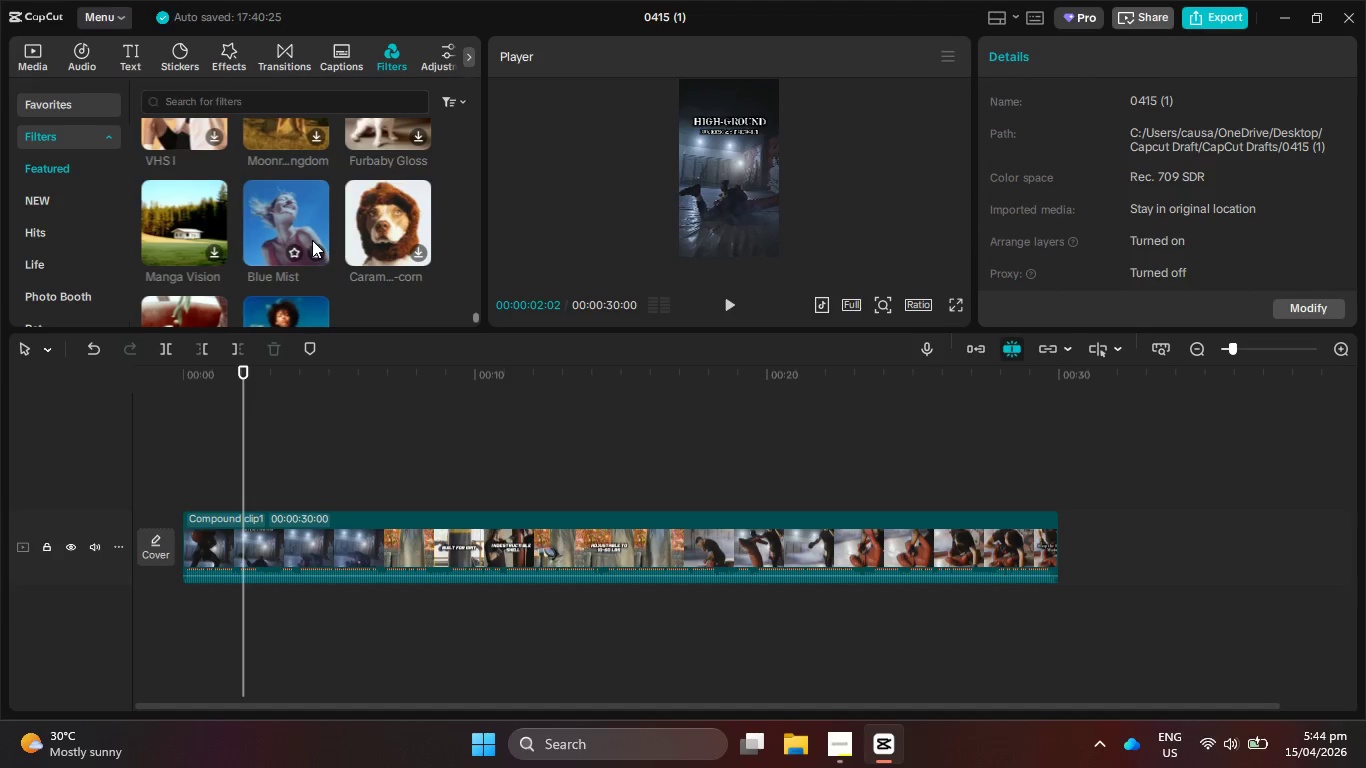 
scroll: coordinate [312, 235], scroll_direction: down, amount: 6.0
 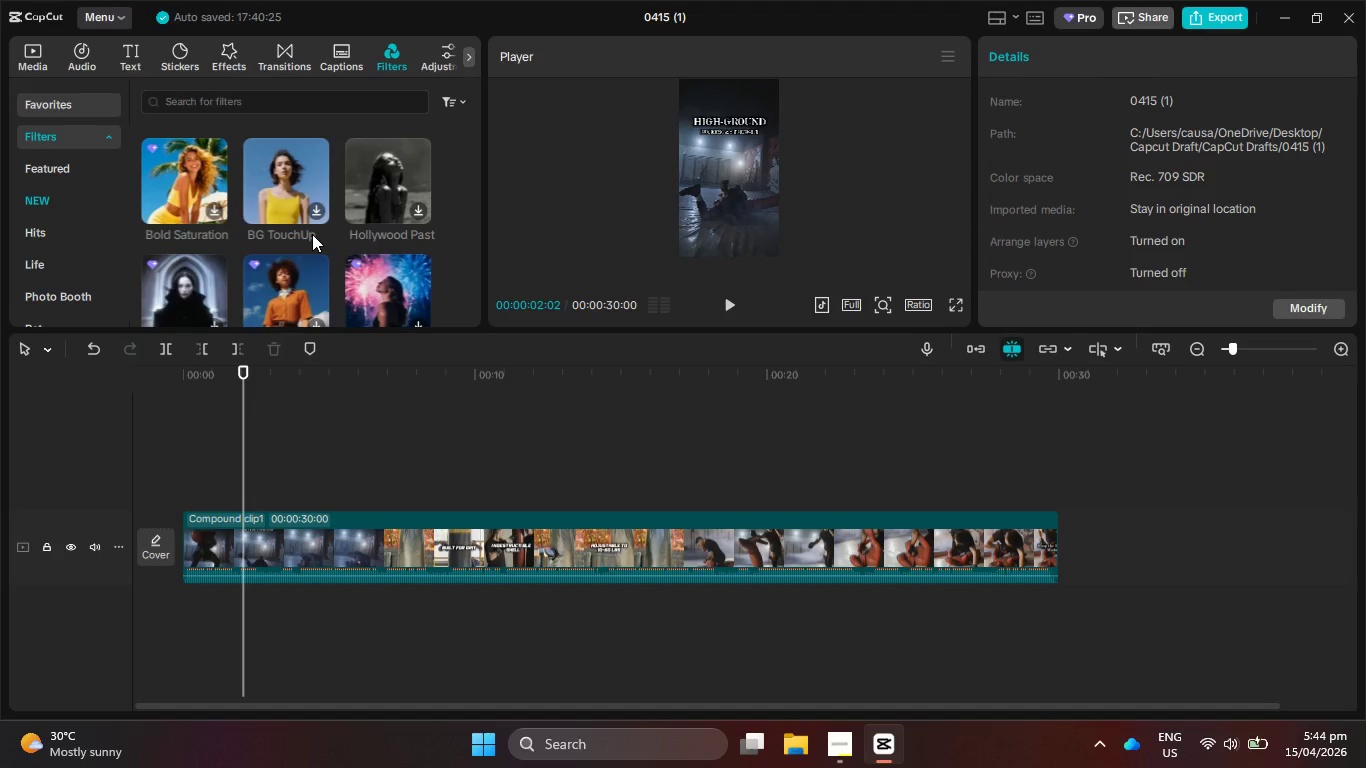 
scroll: coordinate [317, 220], scroll_direction: down, amount: 3.0
 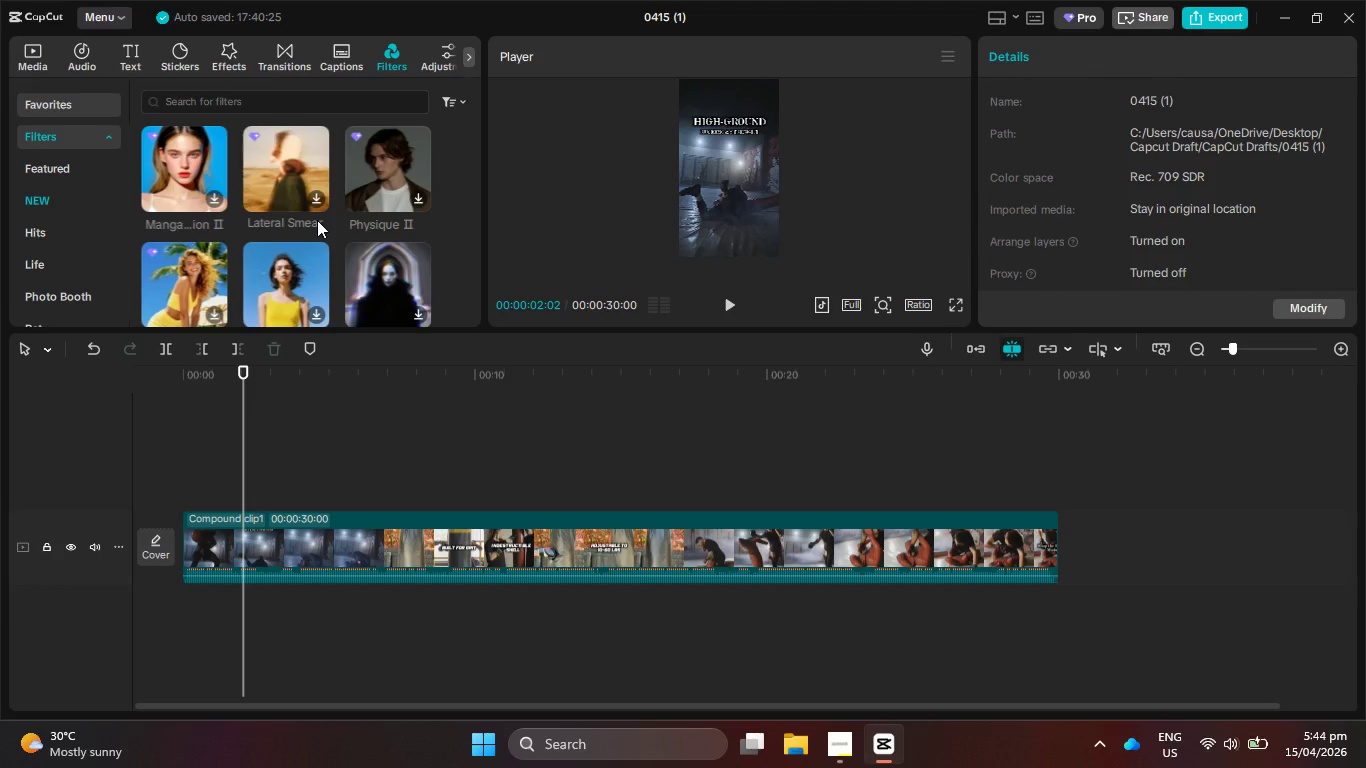 
wait(7.37)
 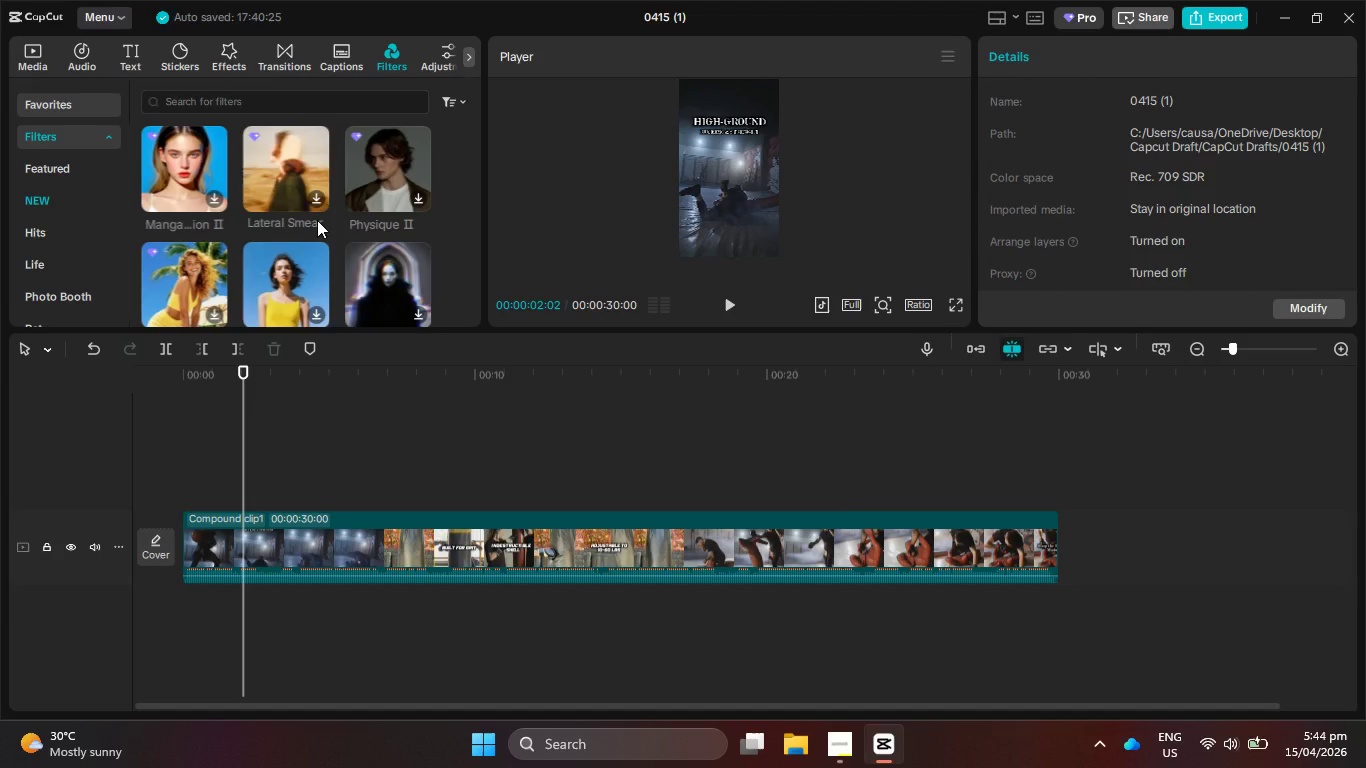 
scroll: coordinate [318, 221], scroll_direction: down, amount: 3.0
 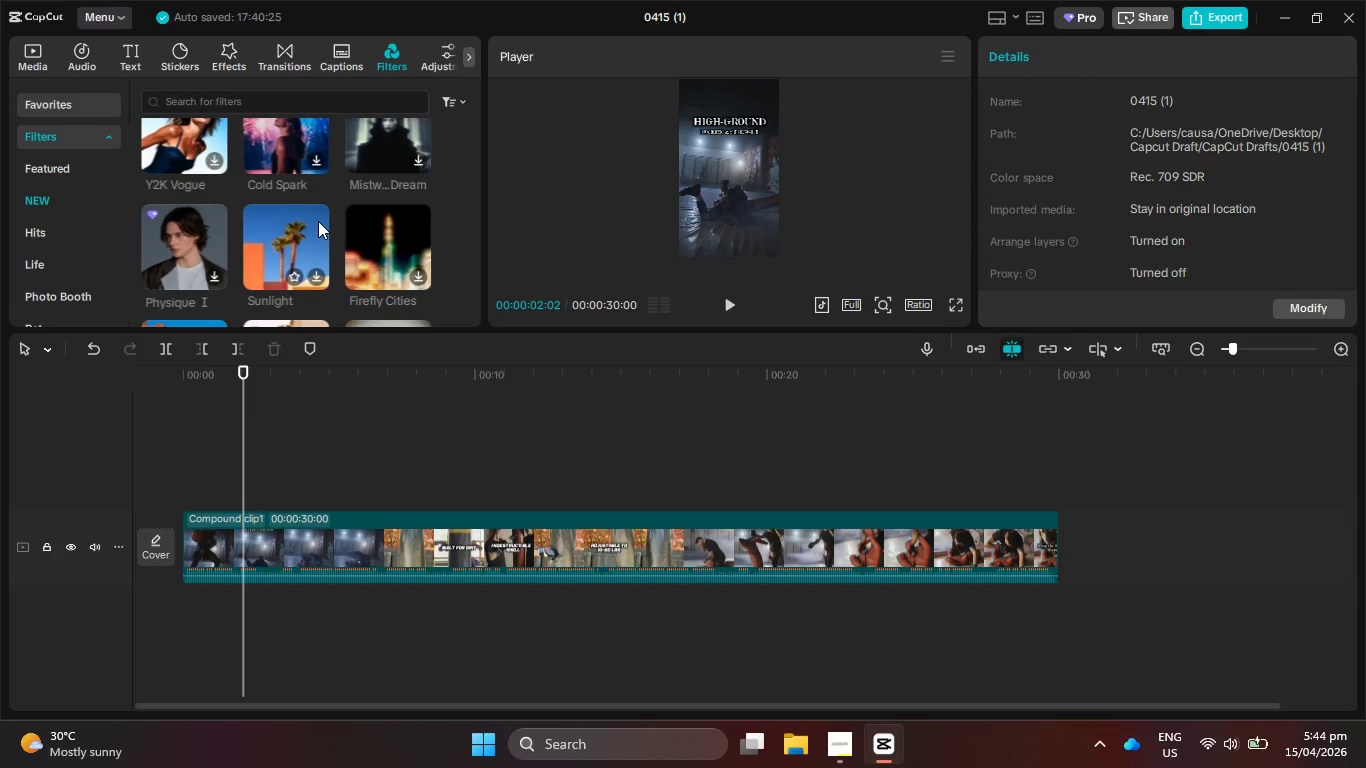 
wait(5.99)
 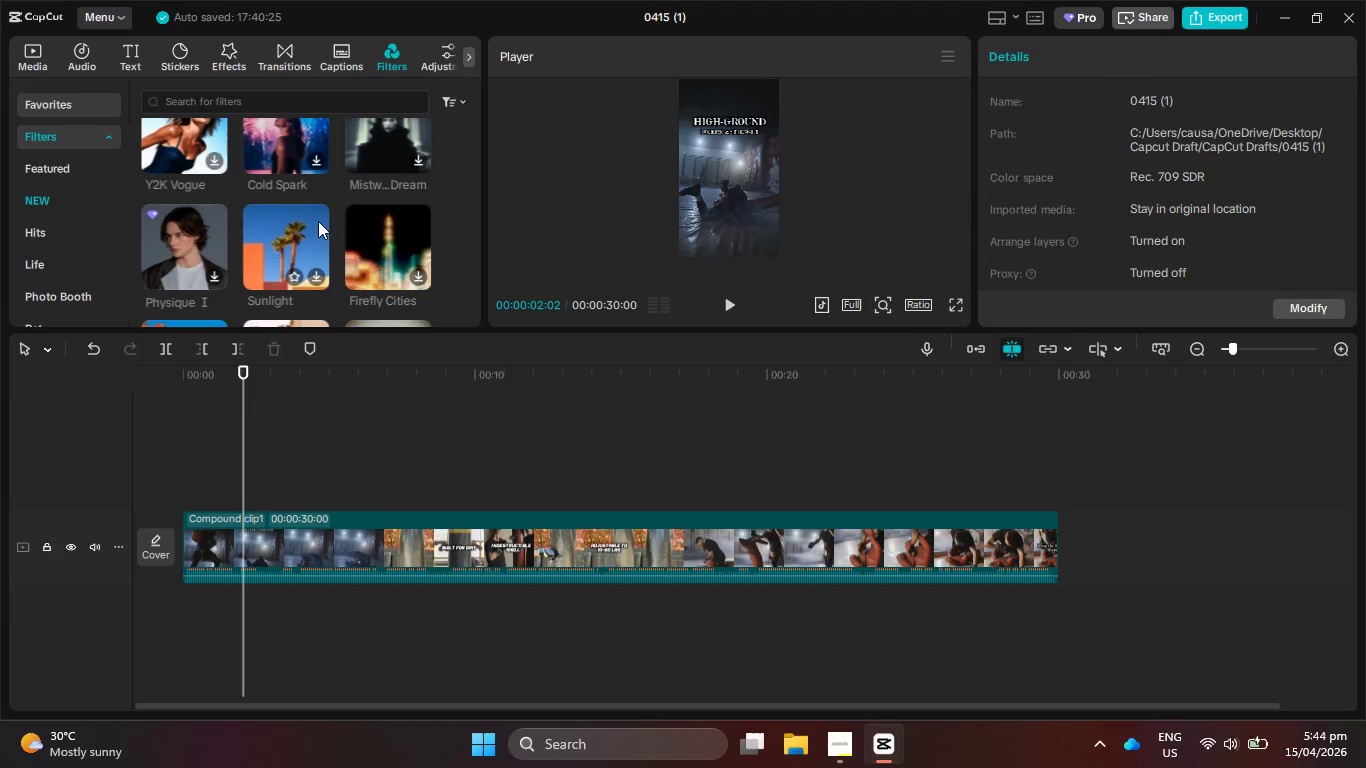 
scroll: coordinate [318, 221], scroll_direction: down, amount: 3.0
 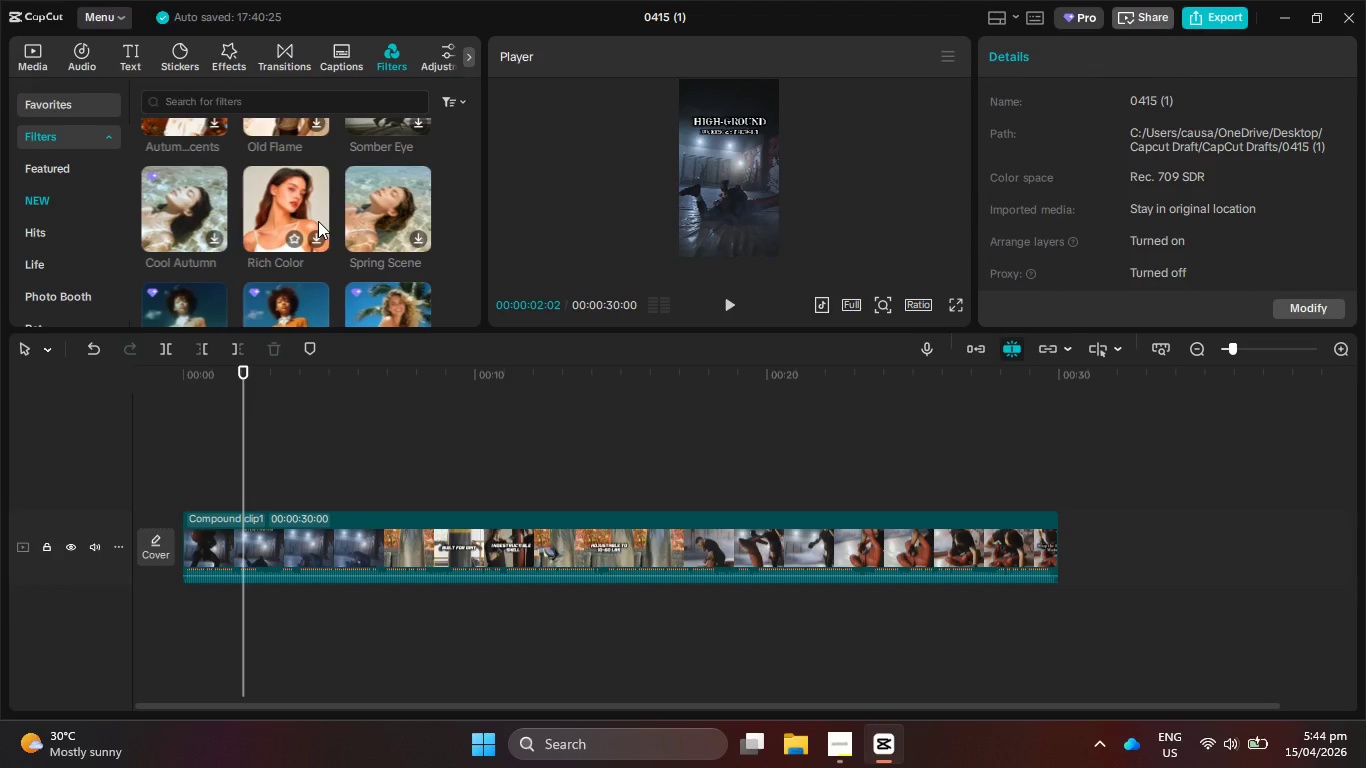 
wait(7.43)
 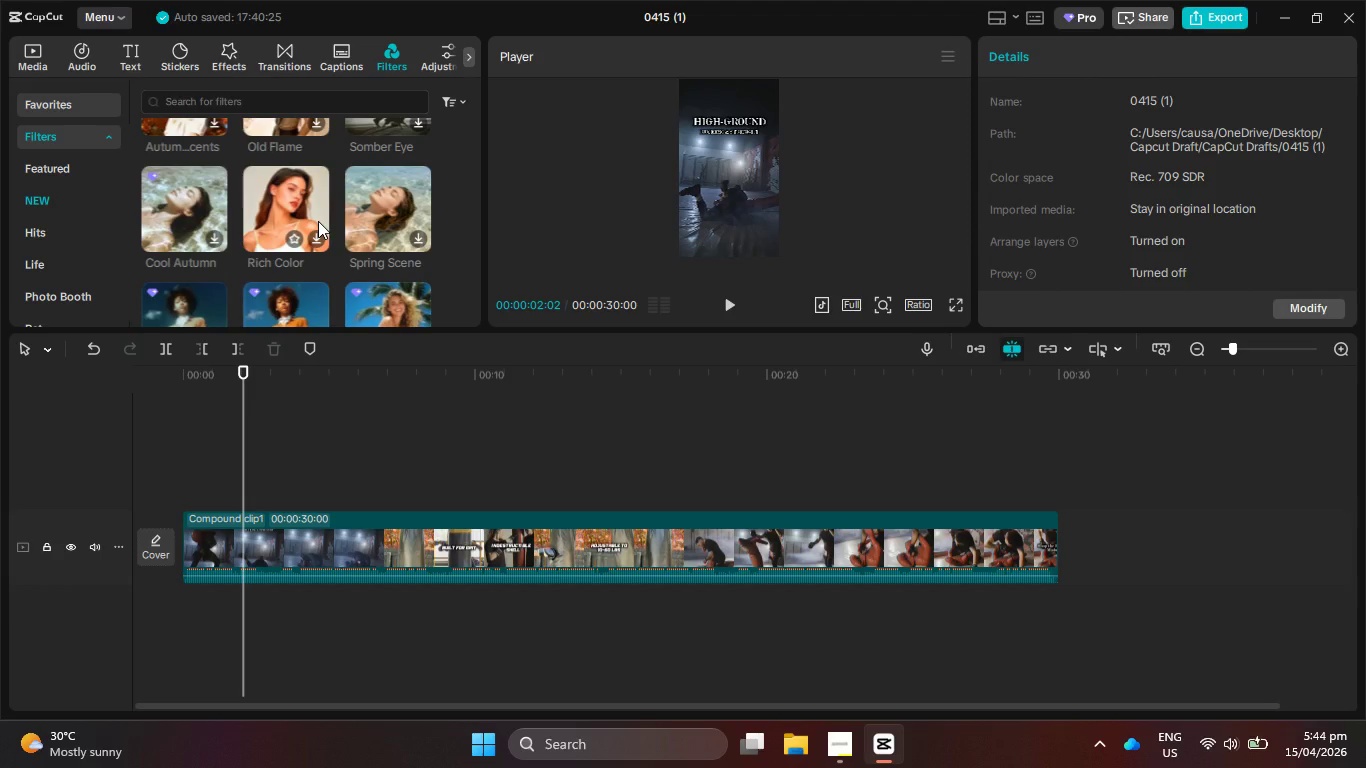 
scroll: coordinate [318, 221], scroll_direction: down, amount: 1.0
 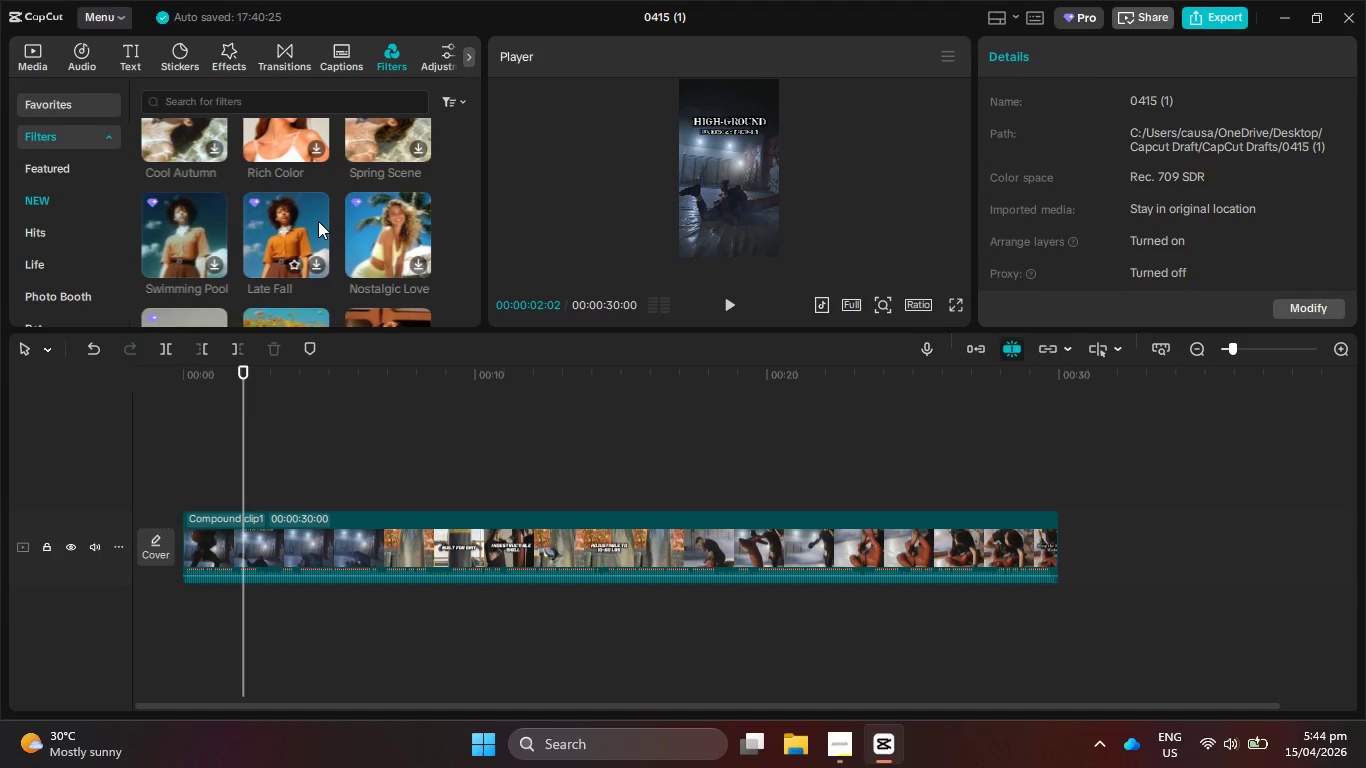 
wait(8.54)
 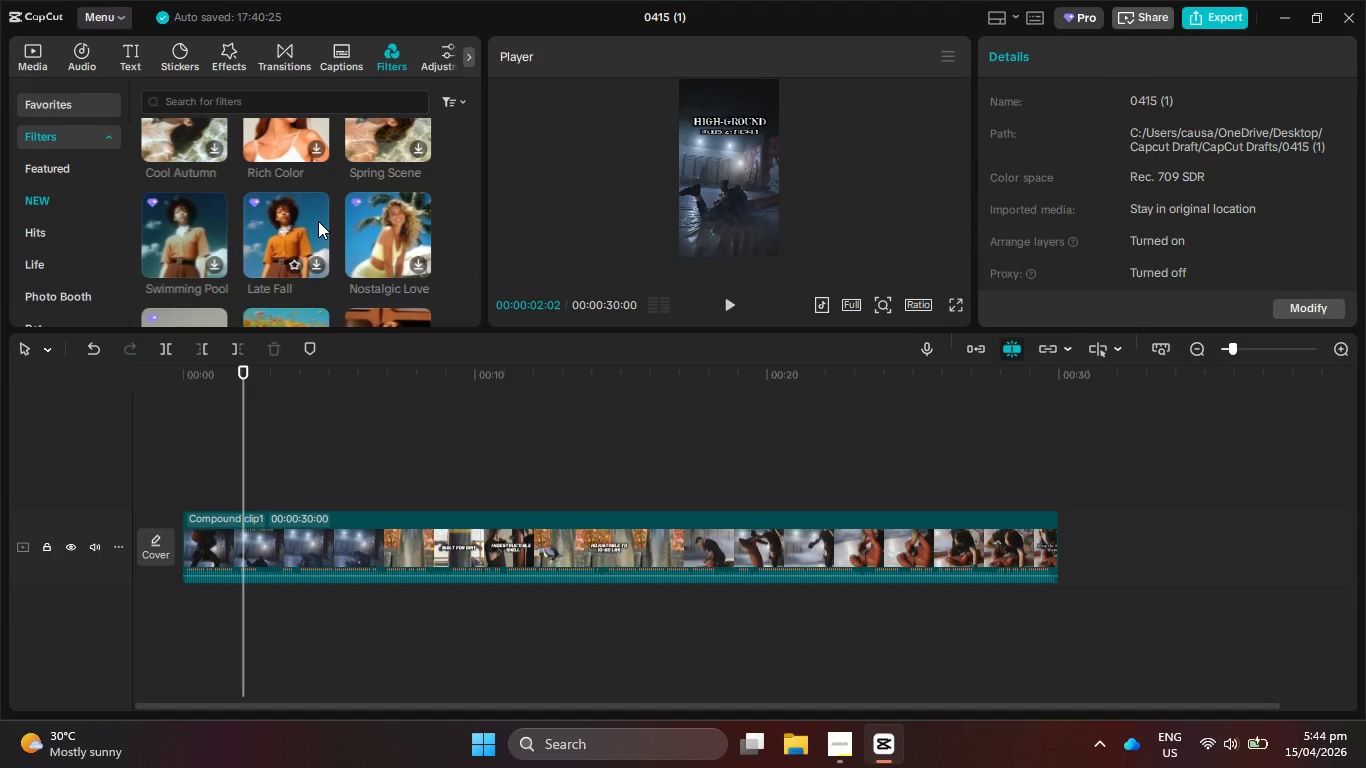 
scroll: coordinate [322, 220], scroll_direction: down, amount: 4.0
 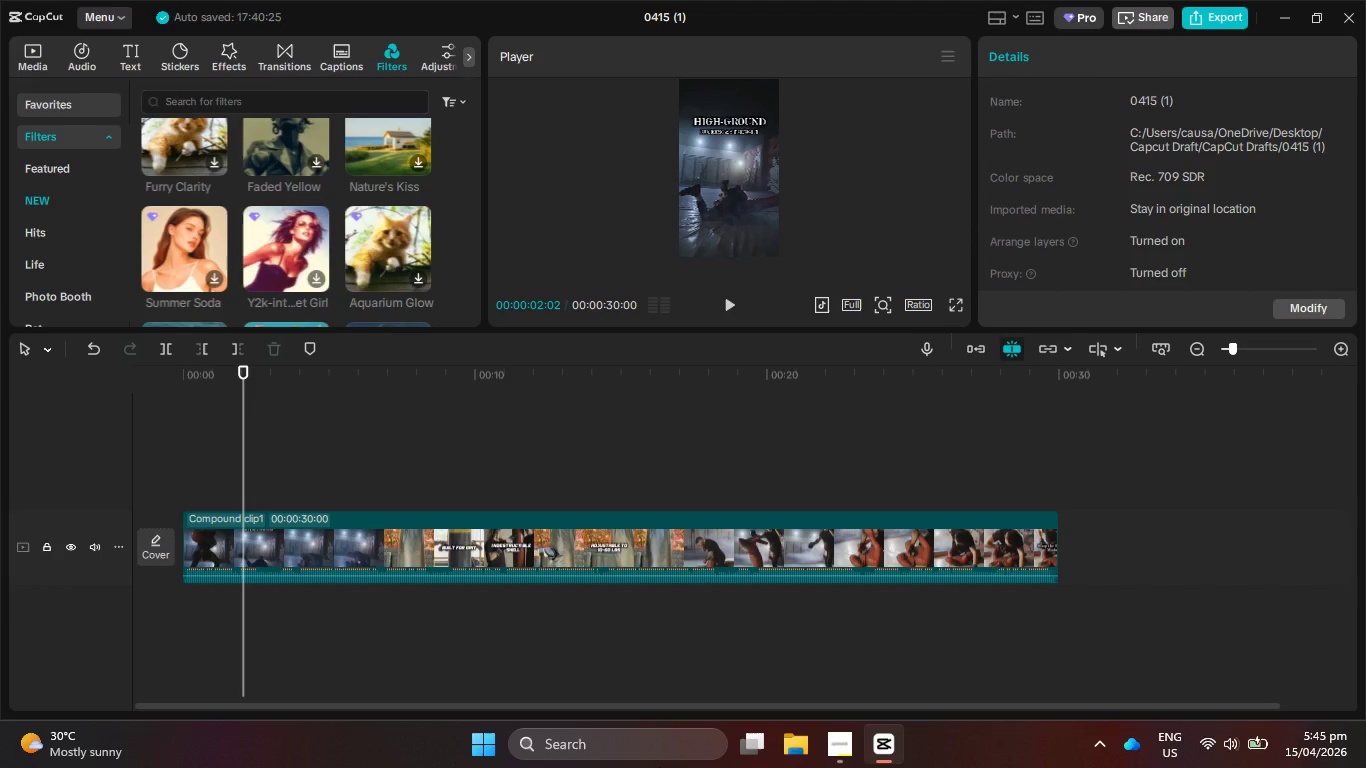 
wait(33.39)
 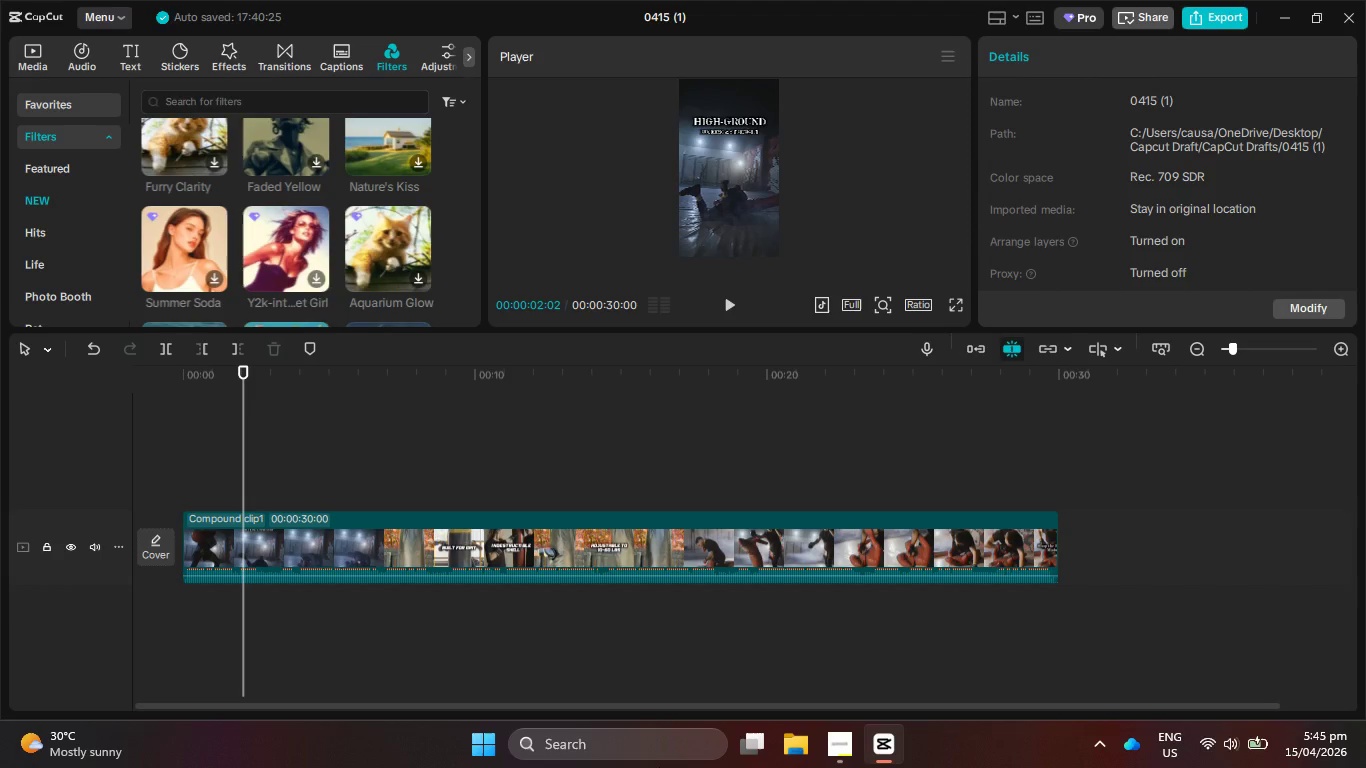 
left_click([734, 307])
 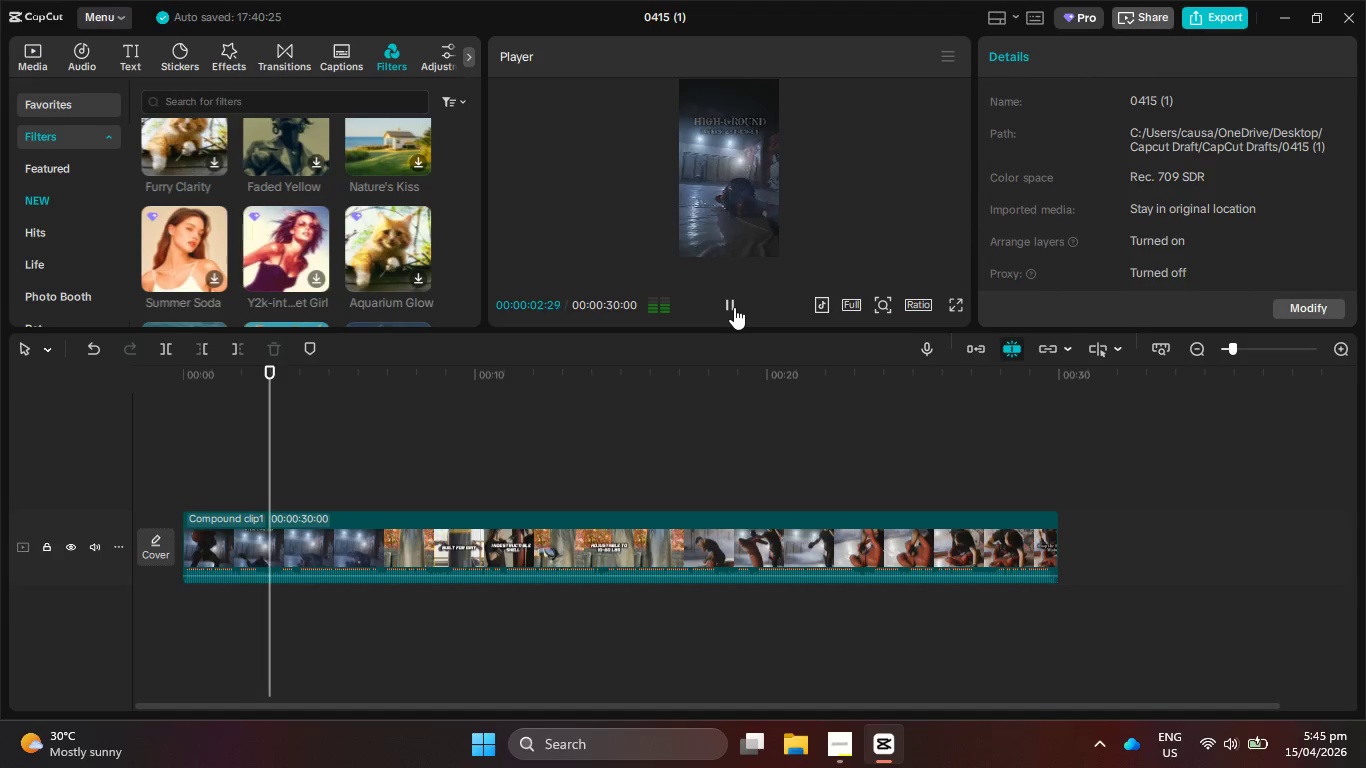 
left_click([734, 307])
 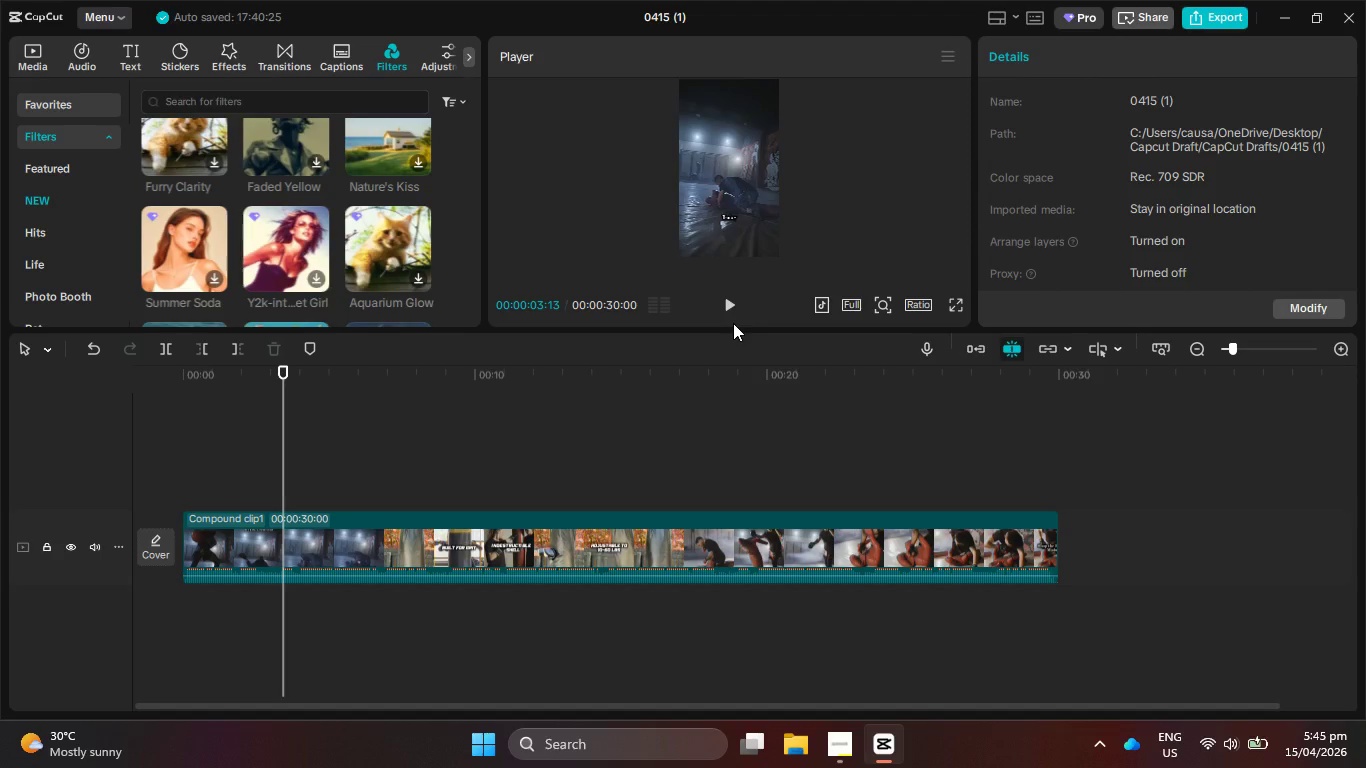 
wait(9.06)
 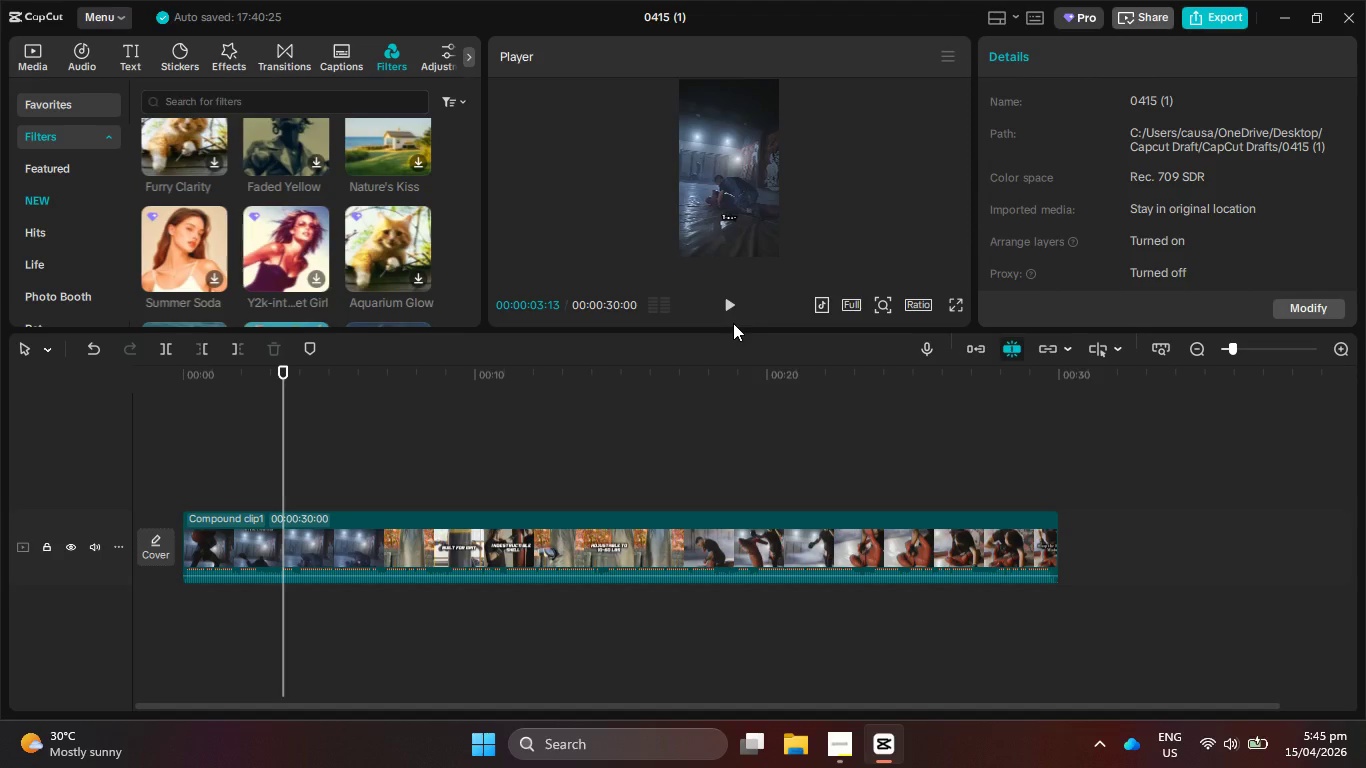 
left_click([738, 309])
 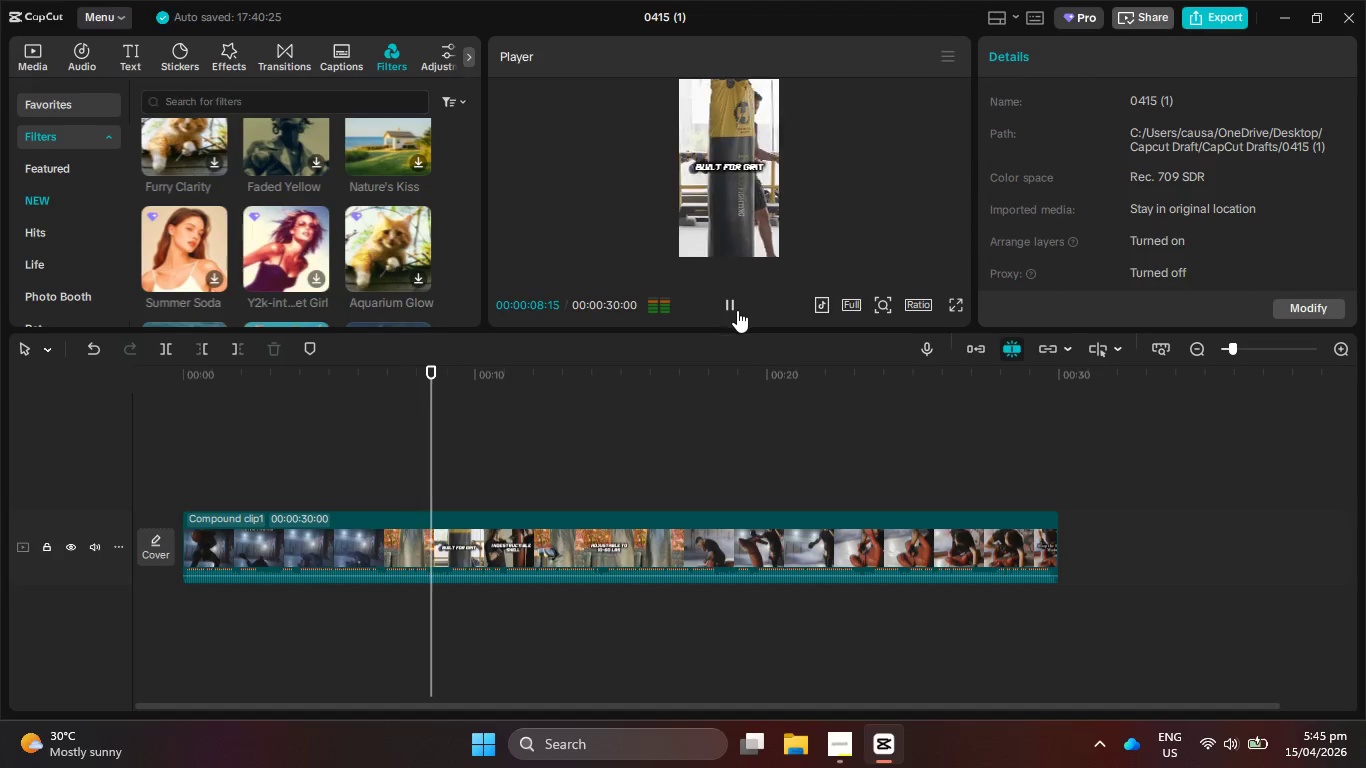 
wait(6.88)
 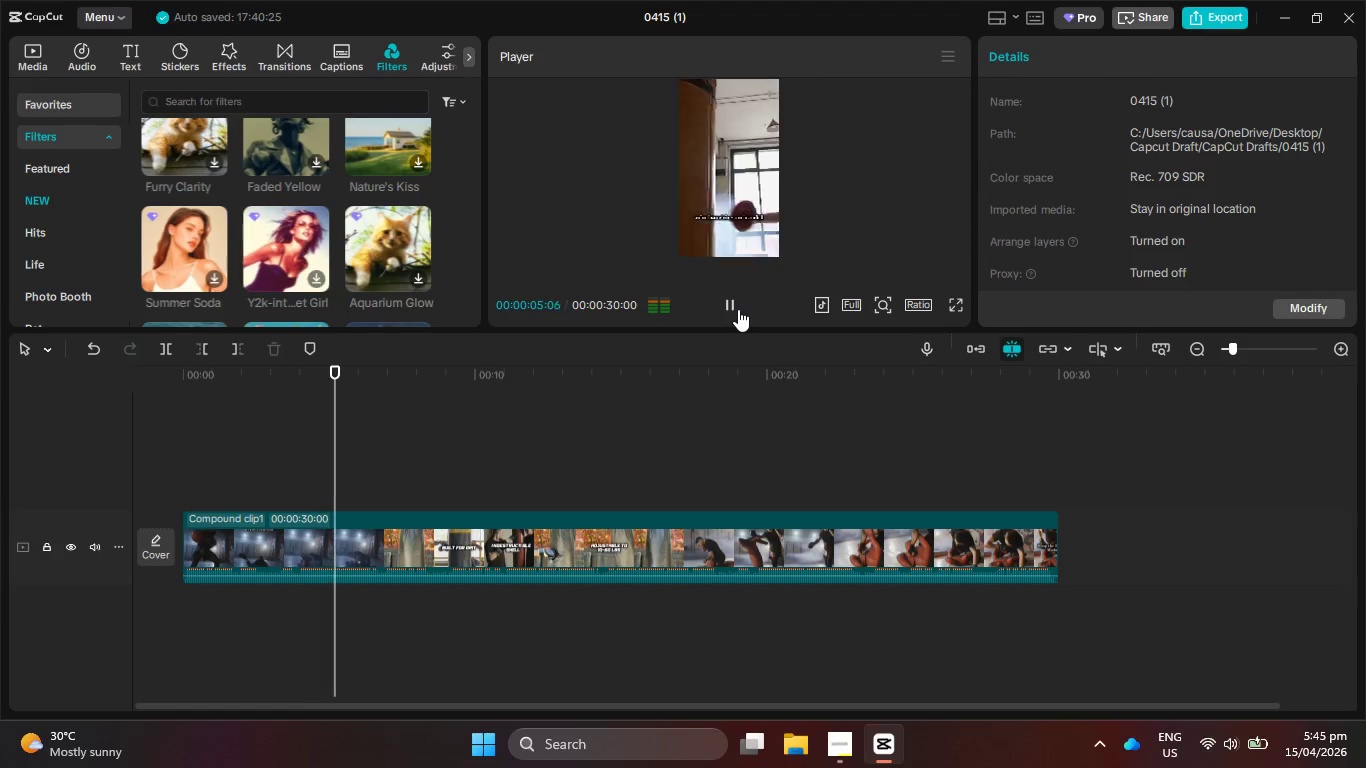 
left_click([737, 310])
 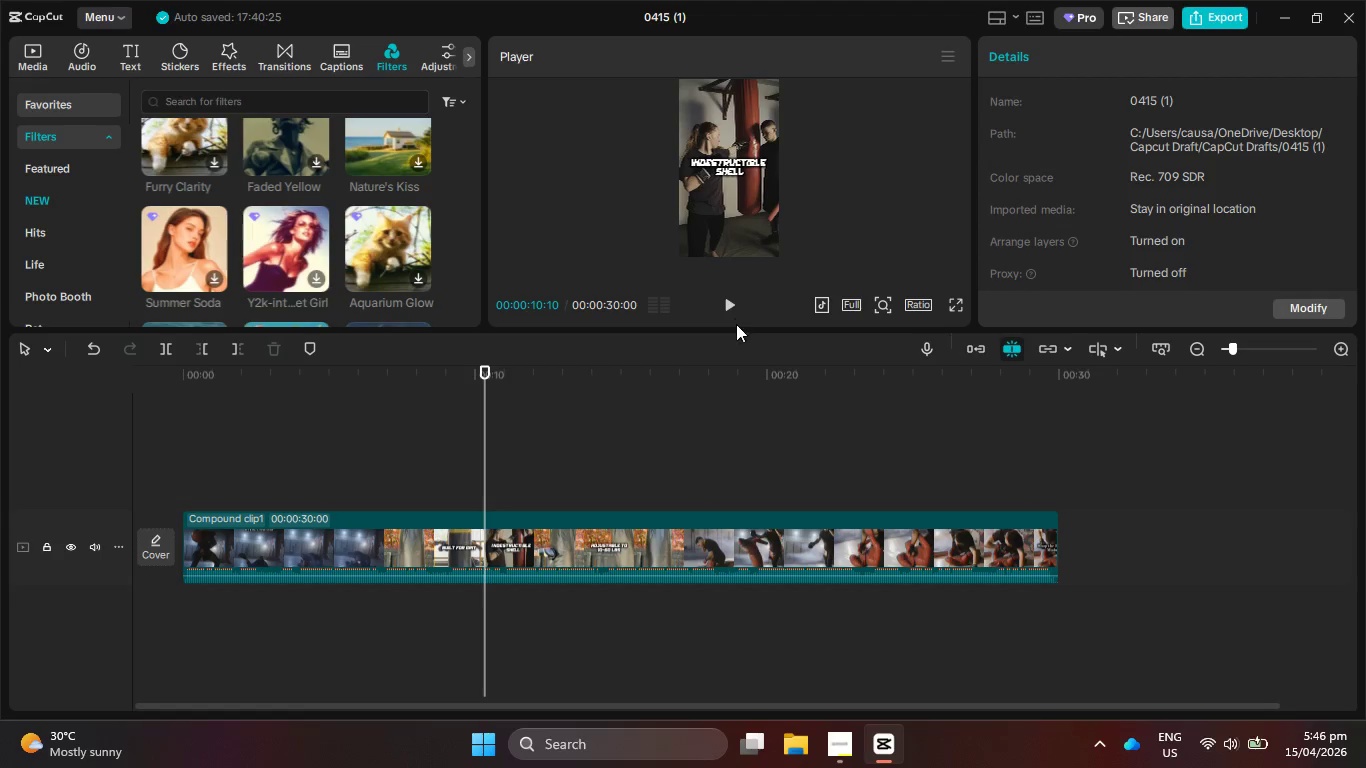 
wait(42.56)
 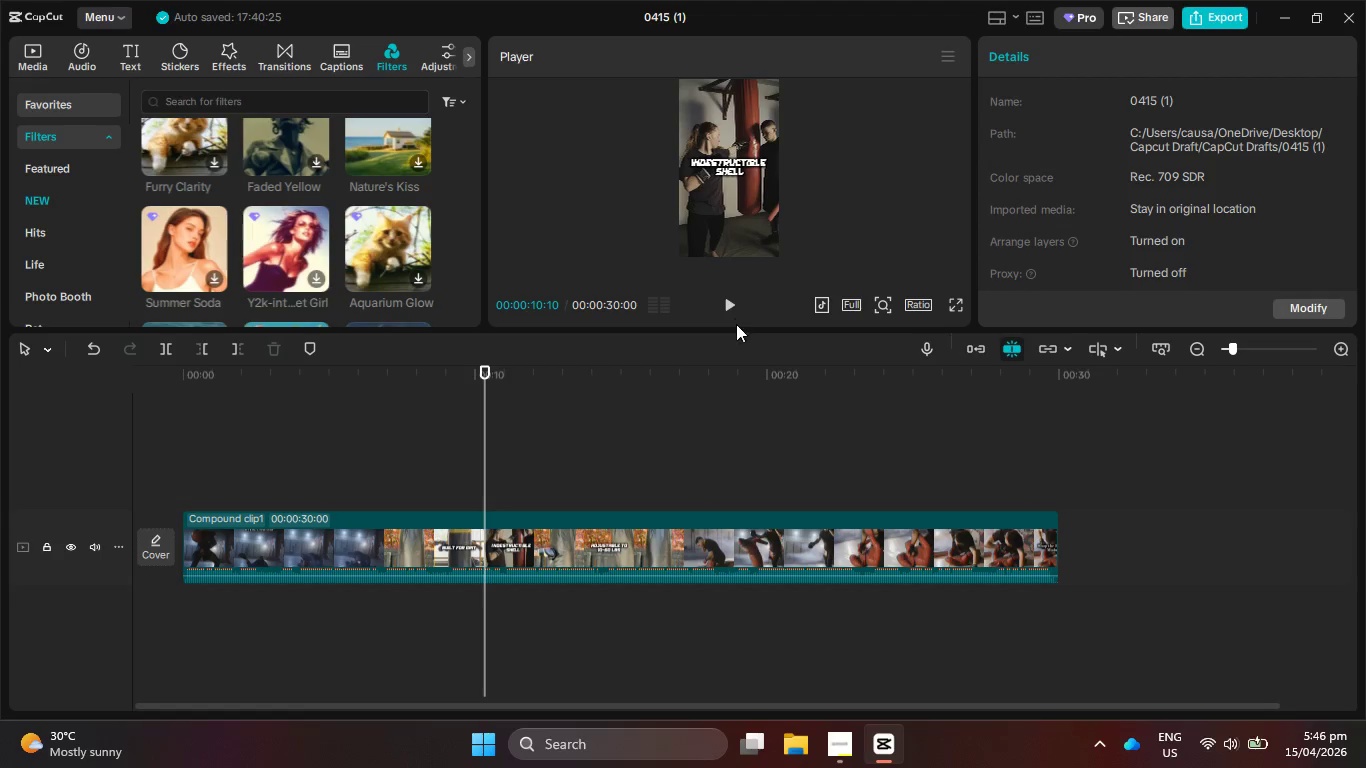 
left_click([728, 311])
 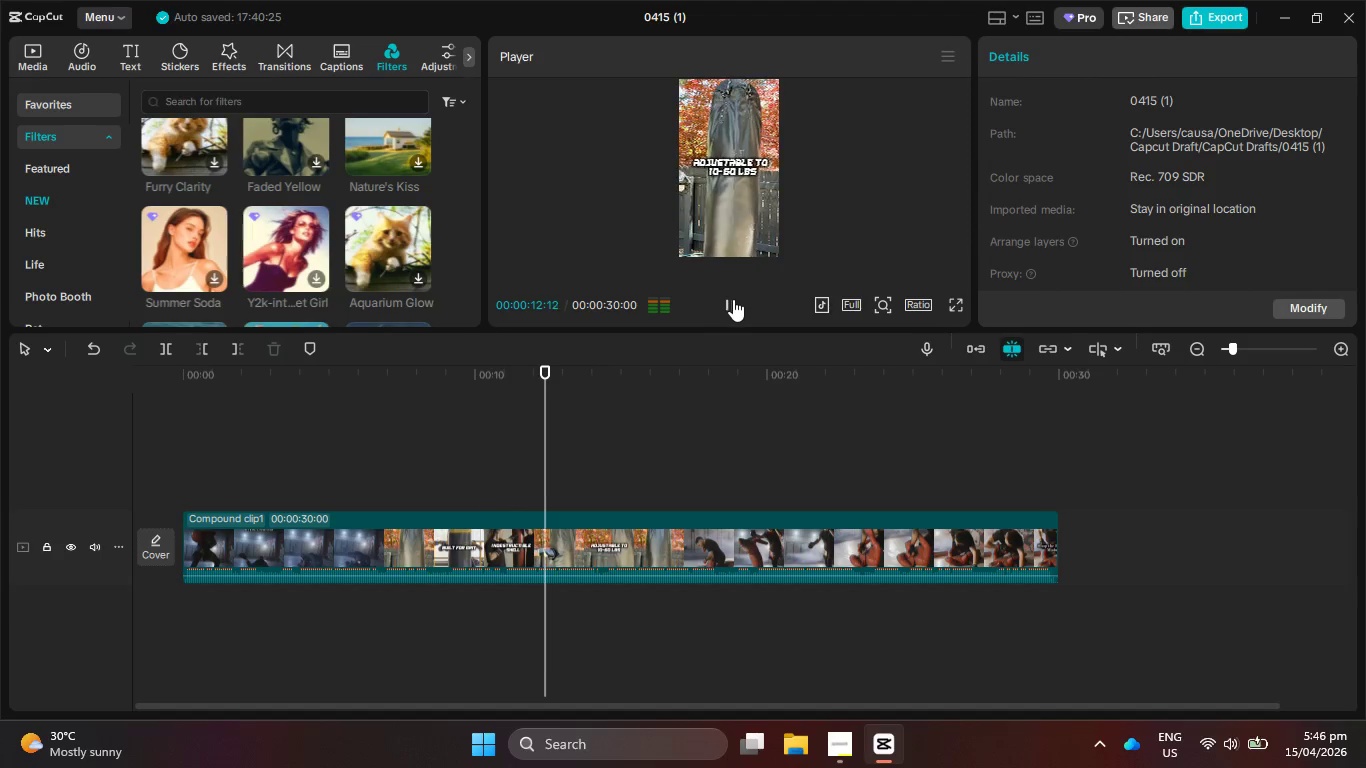 
left_click([733, 300])
 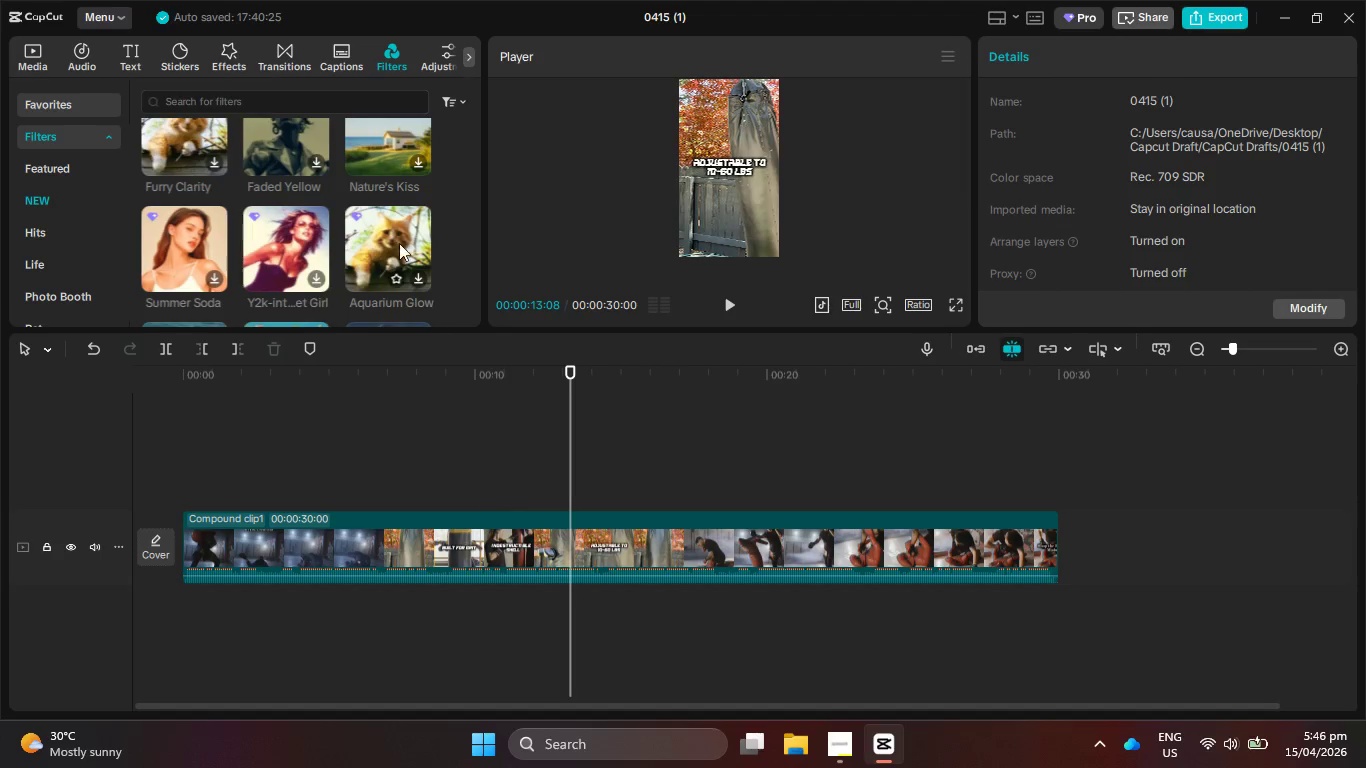 
scroll: coordinate [397, 236], scroll_direction: down, amount: 3.0